 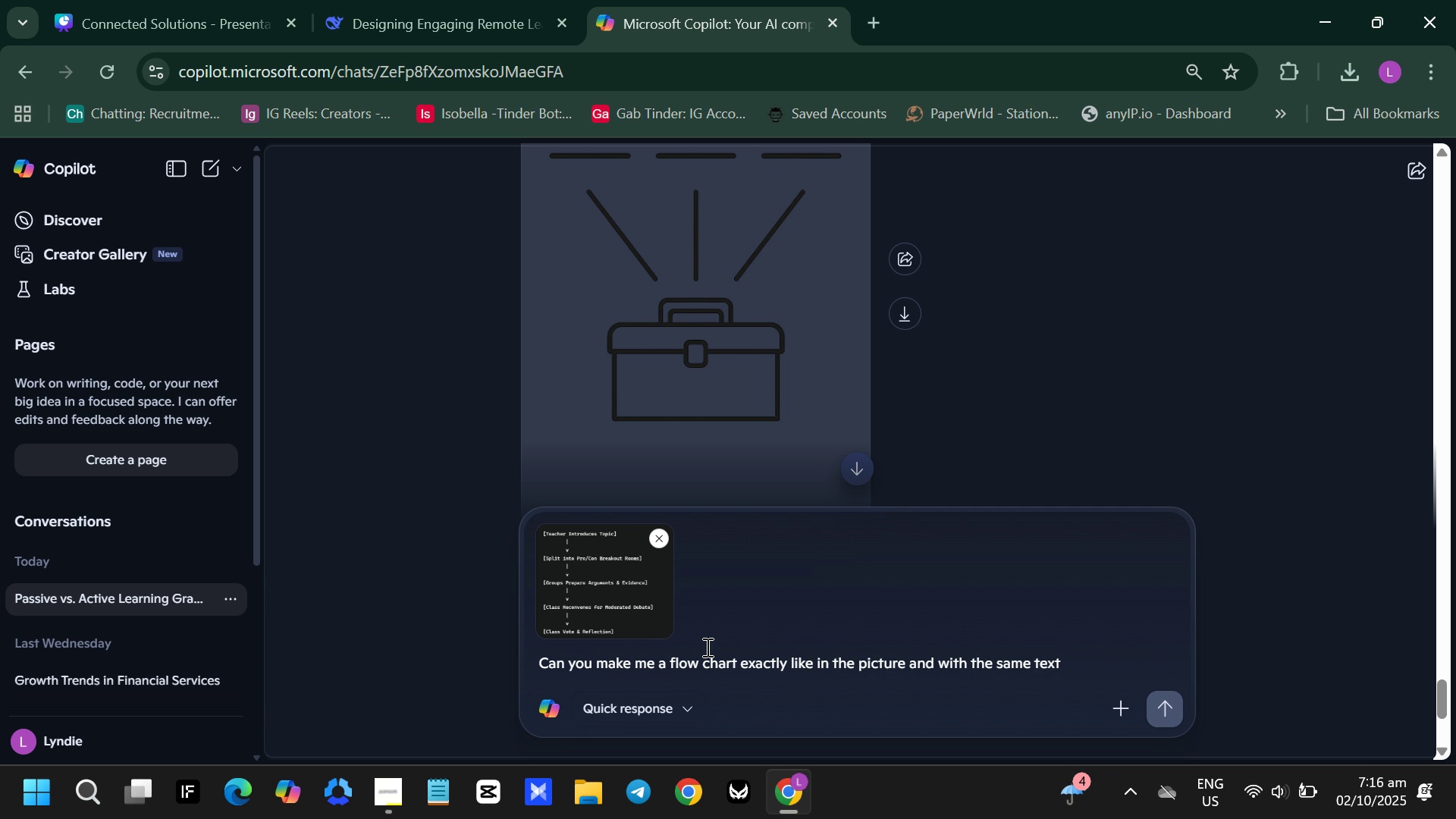 
key(Enter)
 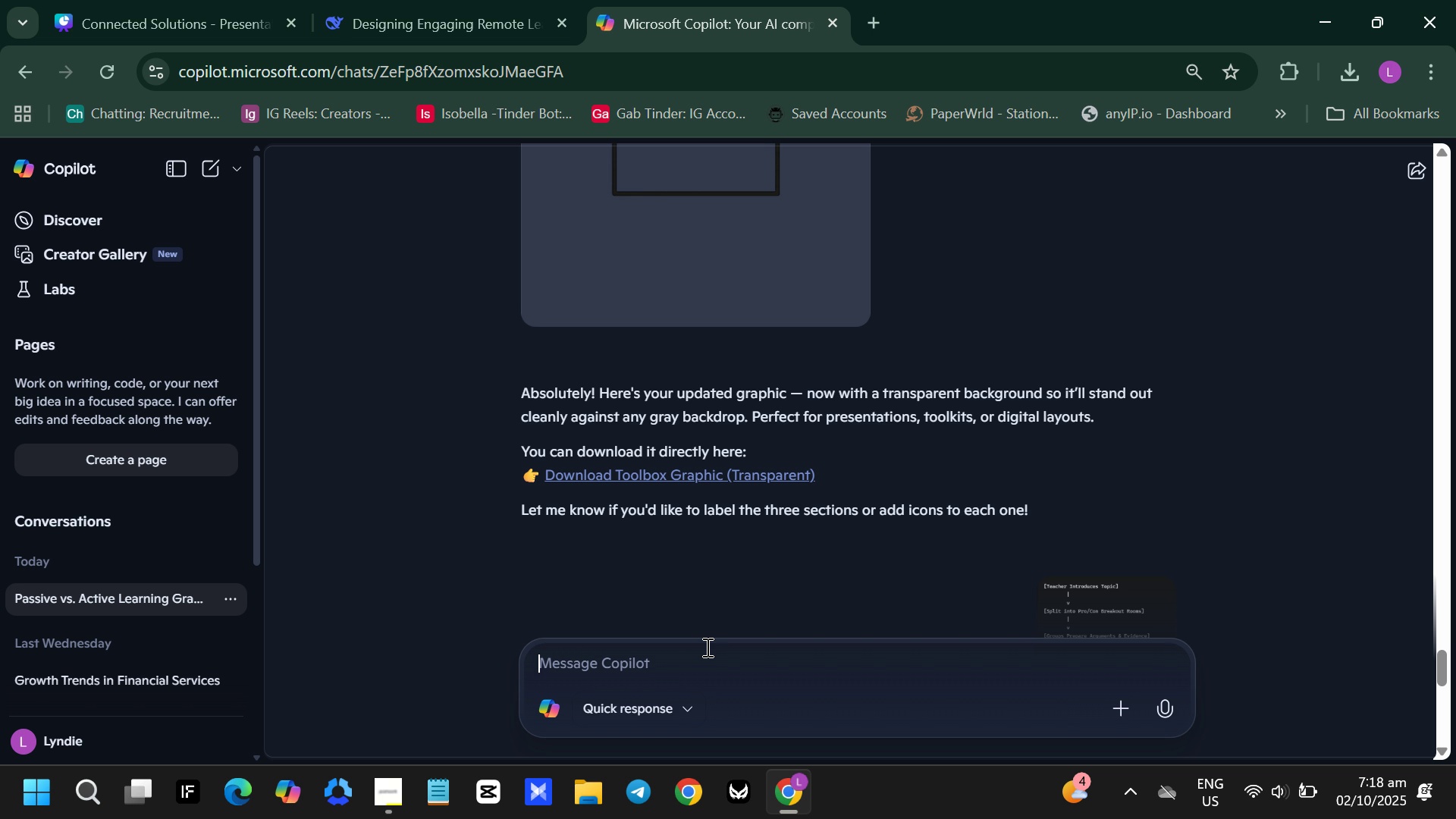 
wait(94.38)
 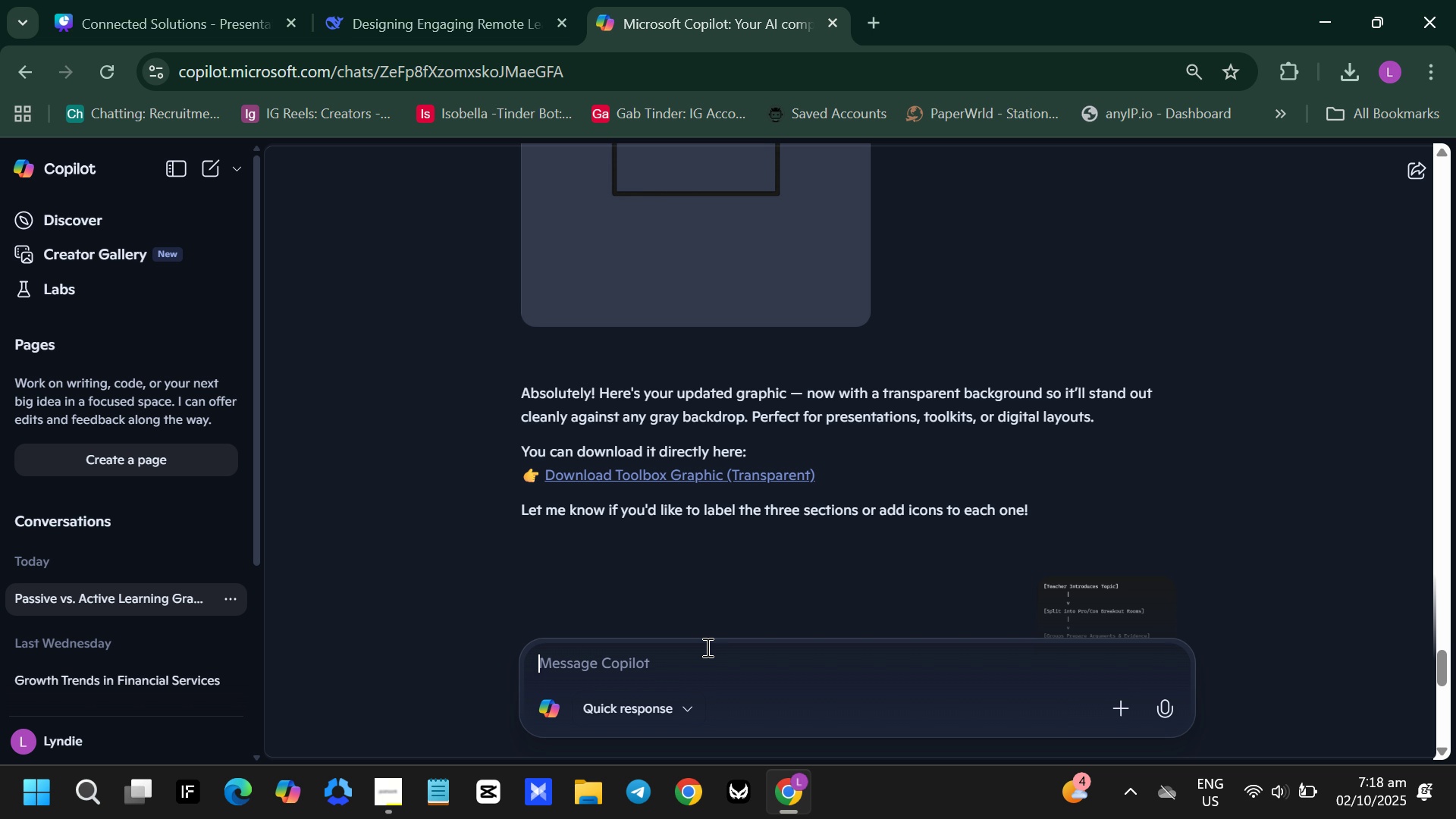 
scroll: coordinate [832, 434], scroll_direction: down, amount: 9.0
 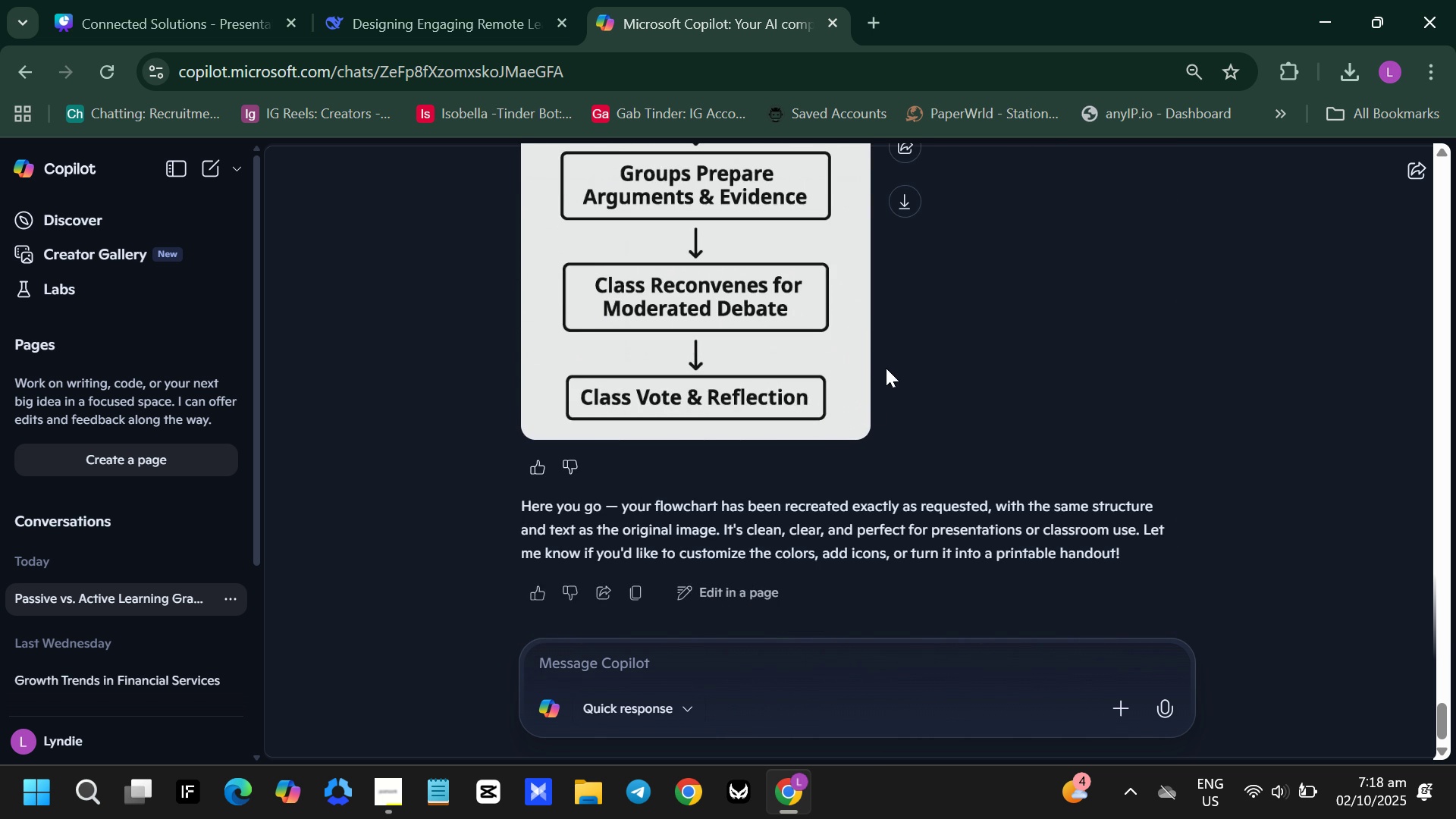 
scroll: coordinate [891, 363], scroll_direction: up, amount: 2.0
 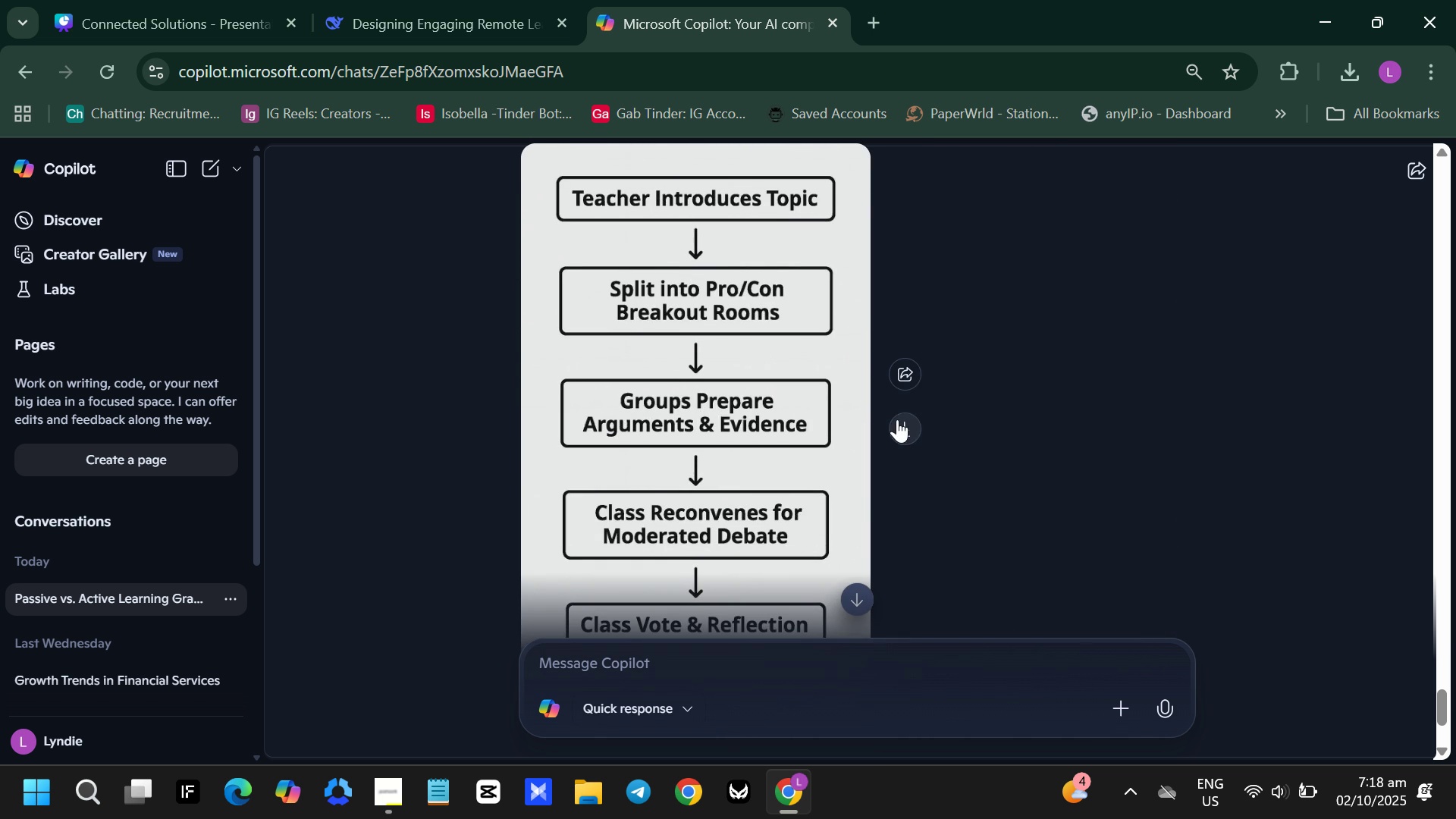 
left_click([897, 419])
 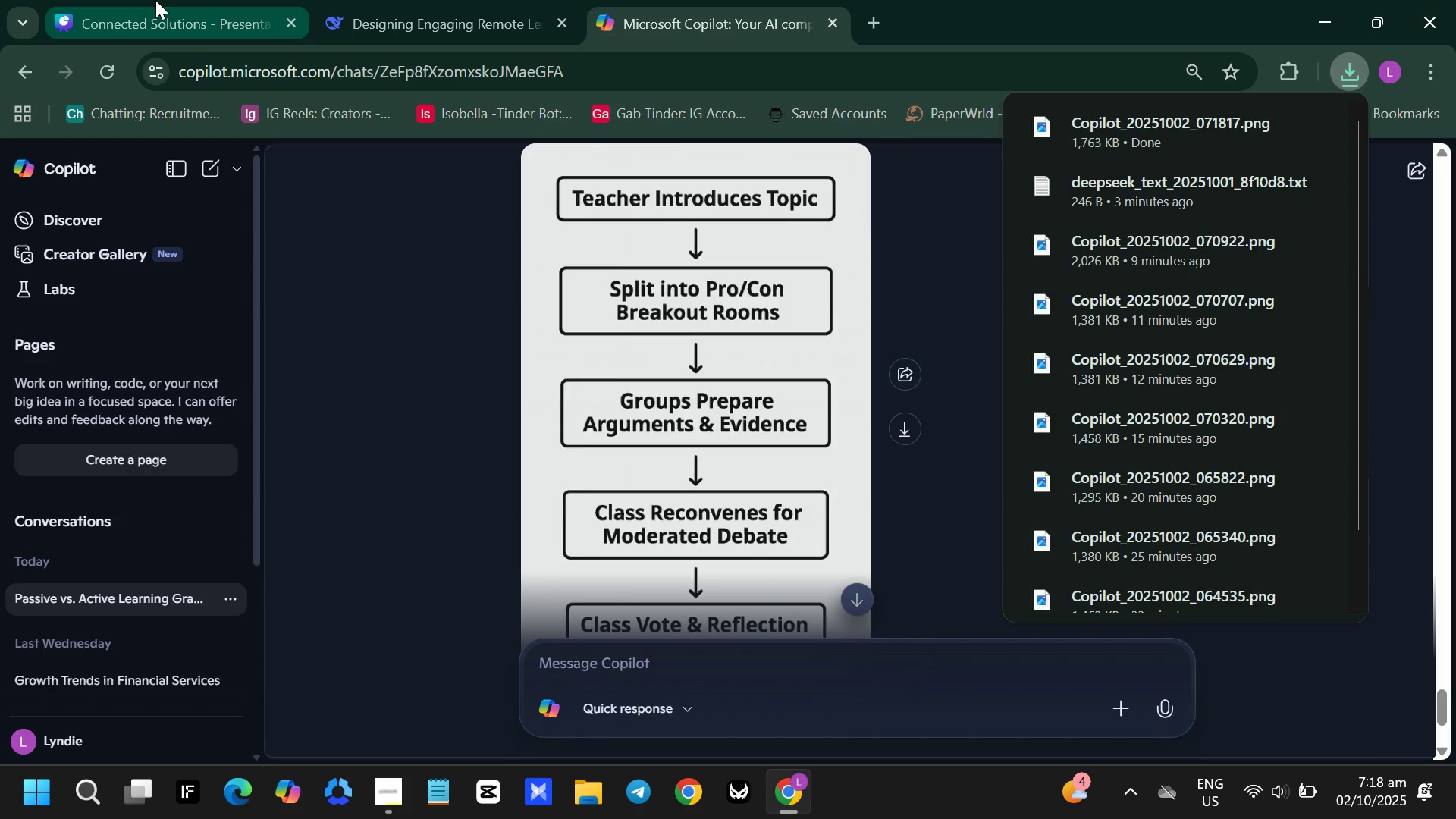 
left_click([171, 0])
 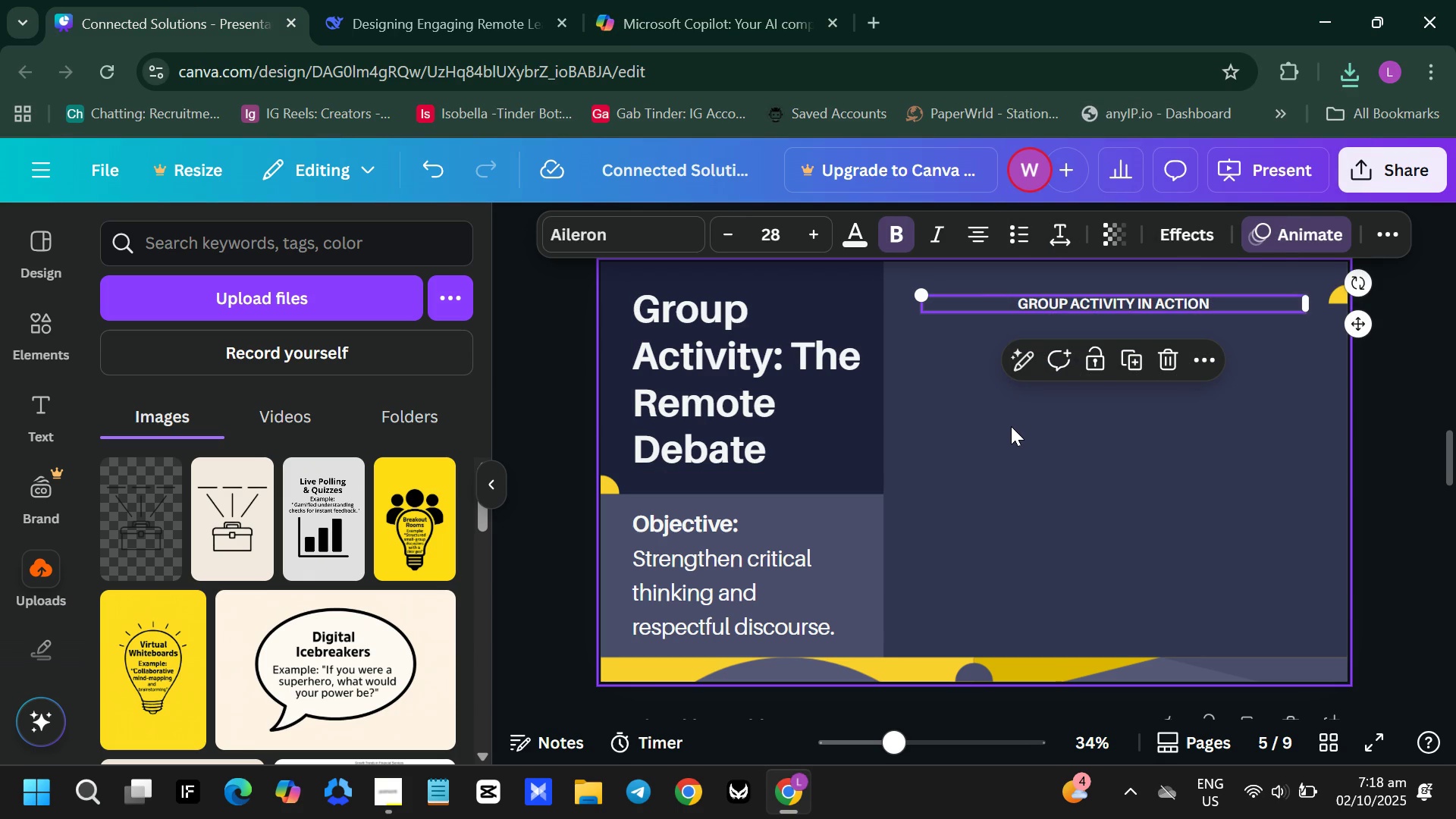 
left_click([1011, 426])
 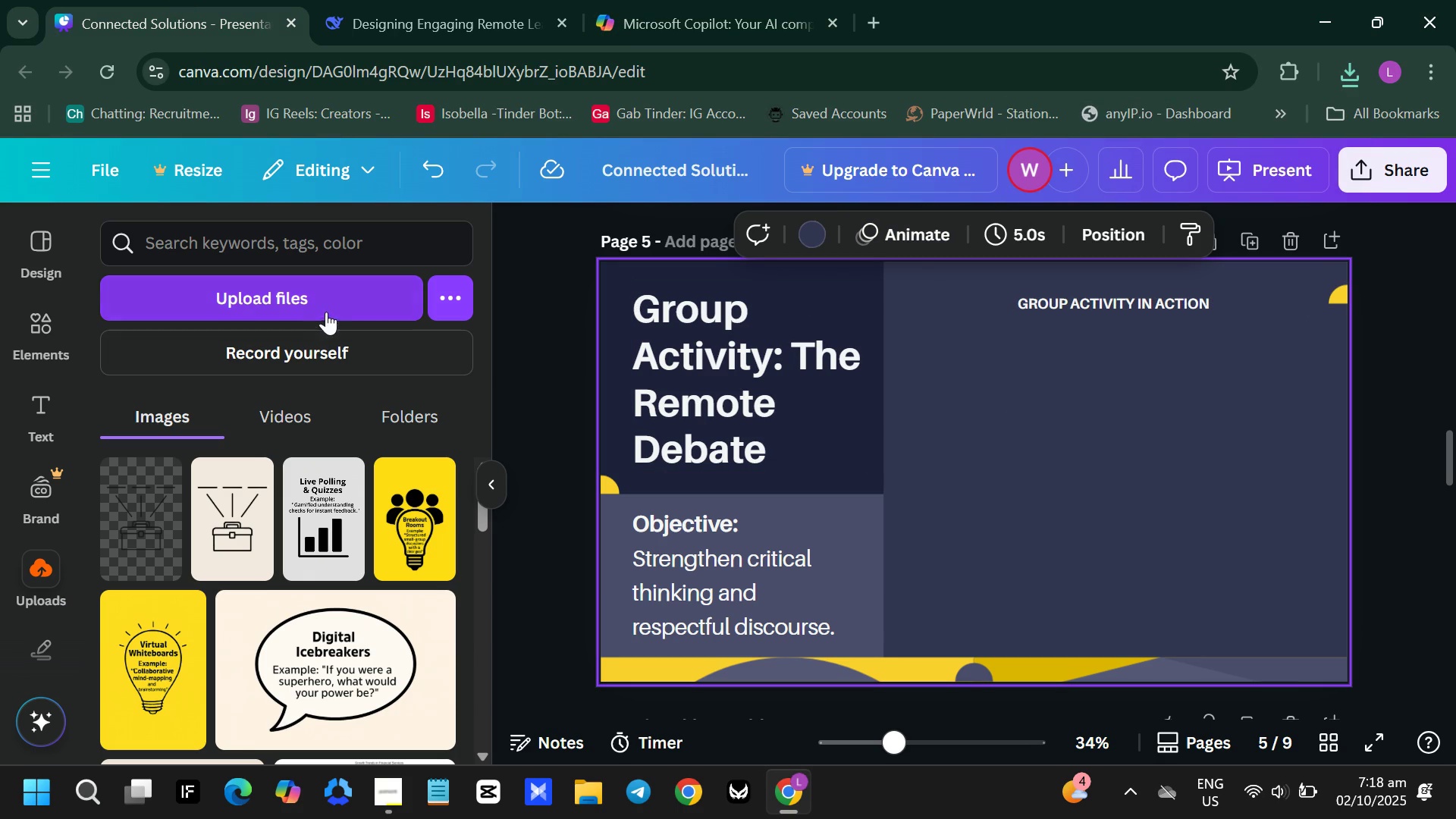 
left_click([331, 307])
 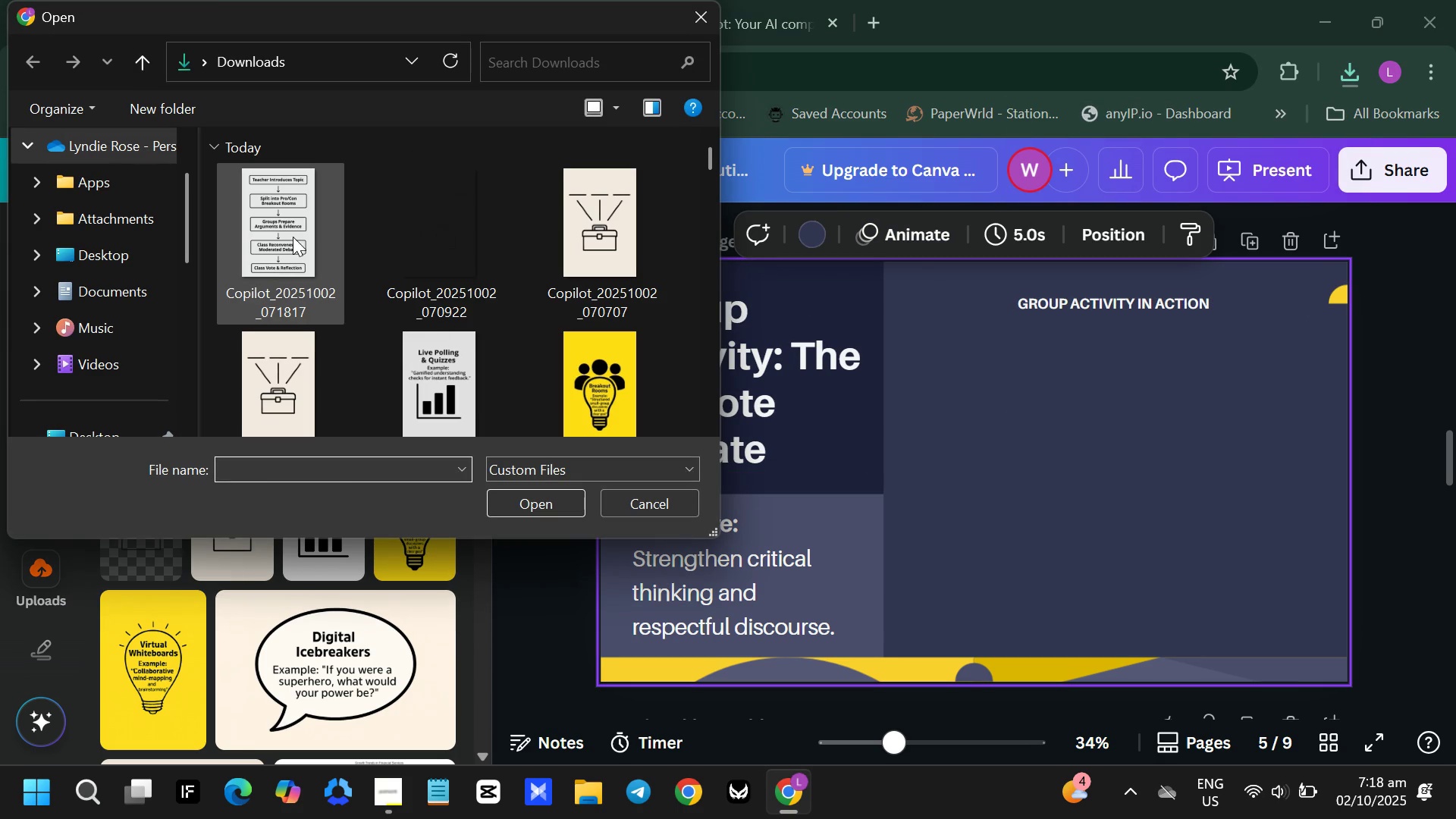 
left_click([293, 237])
 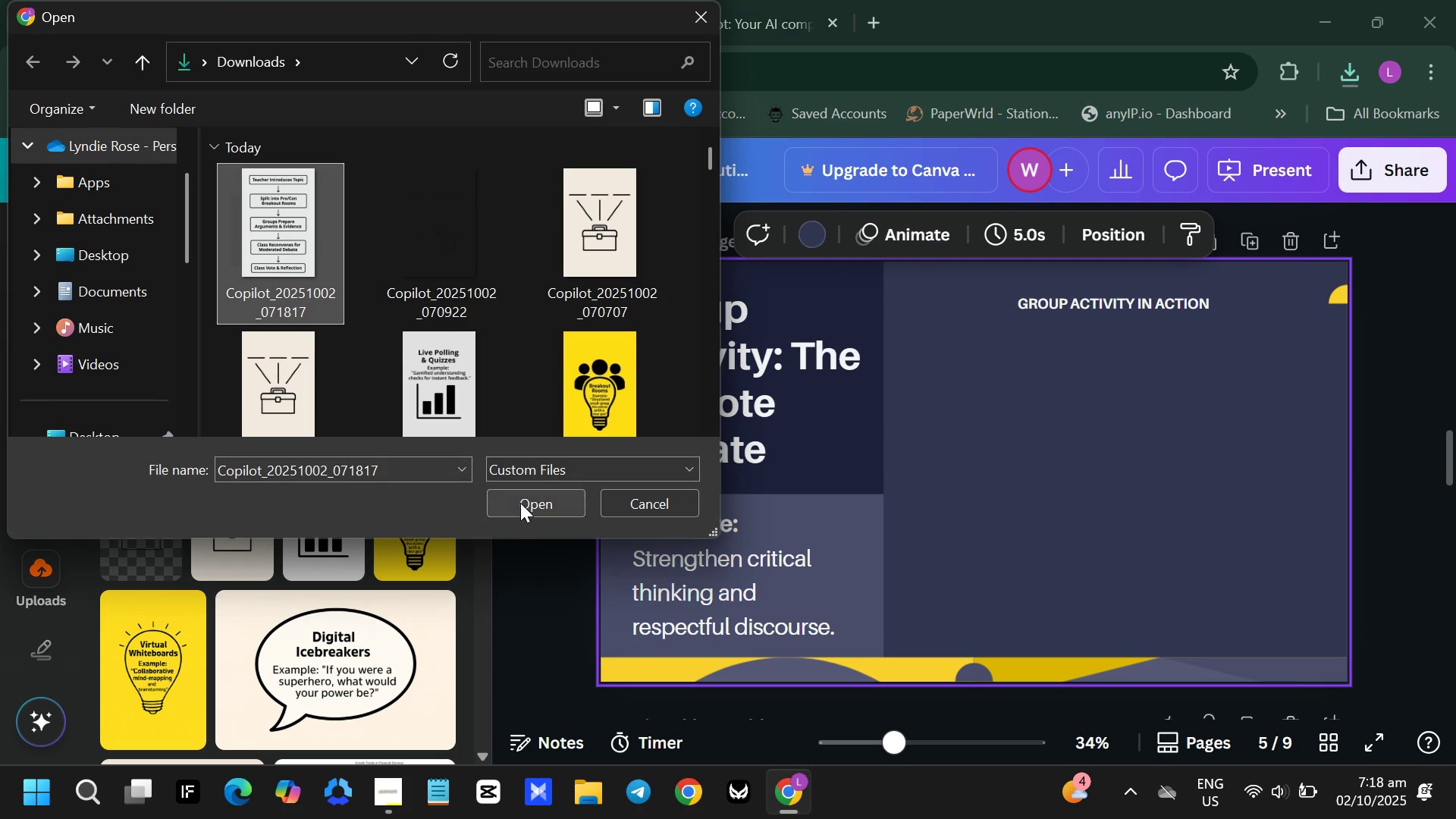 
left_click([520, 501])
 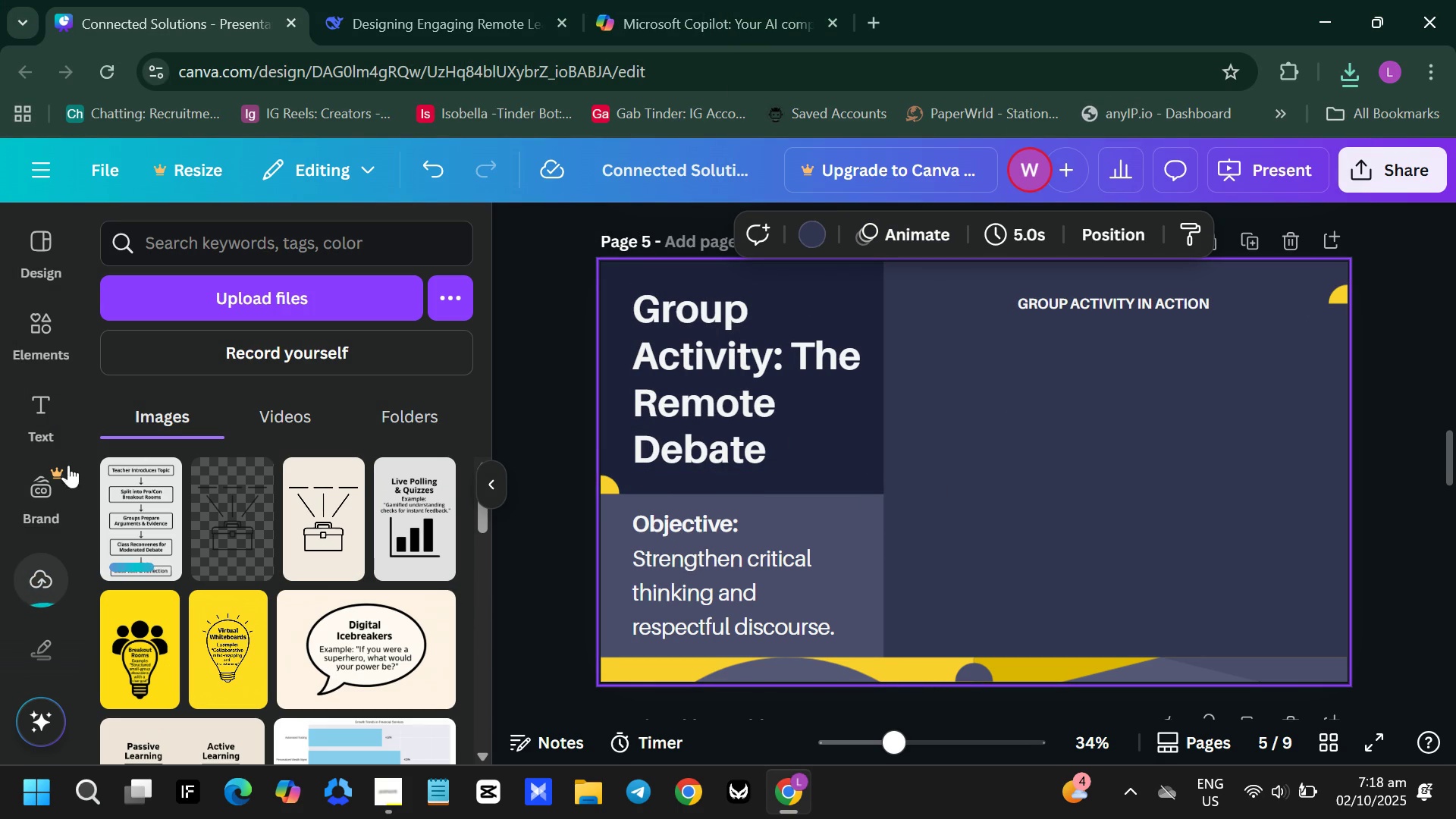 
mouse_move([128, 531])
 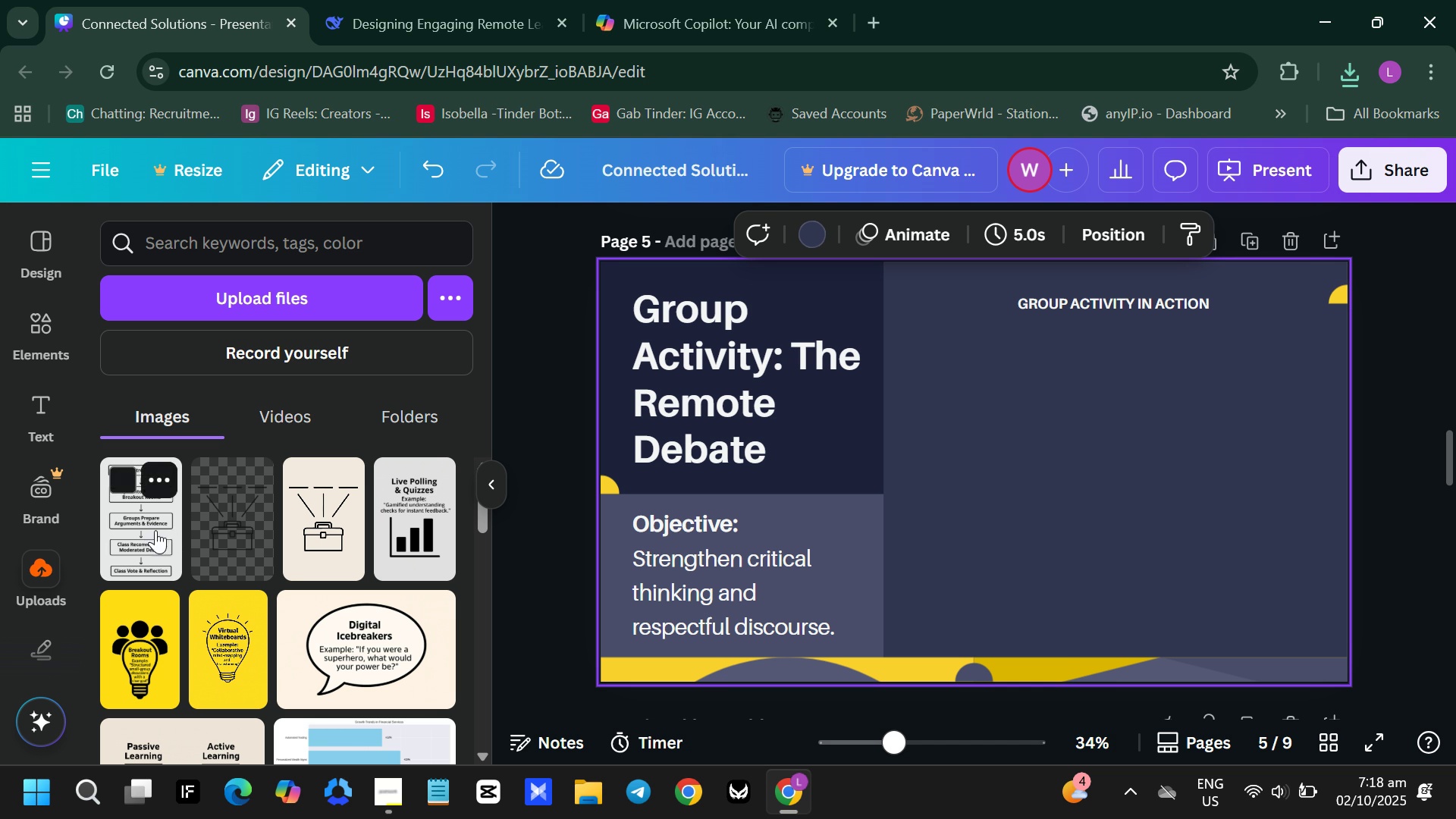 
left_click([152, 530])